 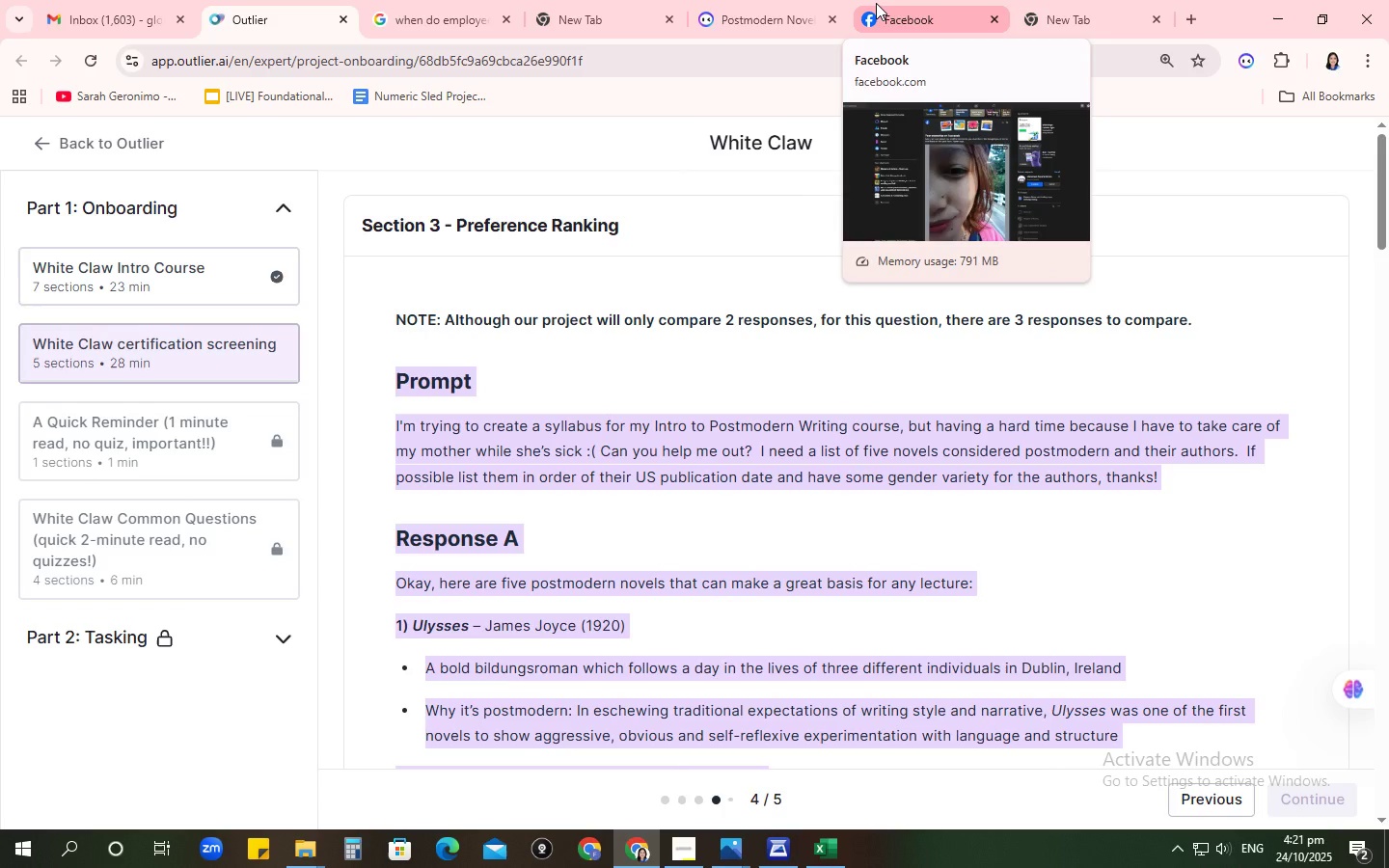 
left_click([1083, 4])
 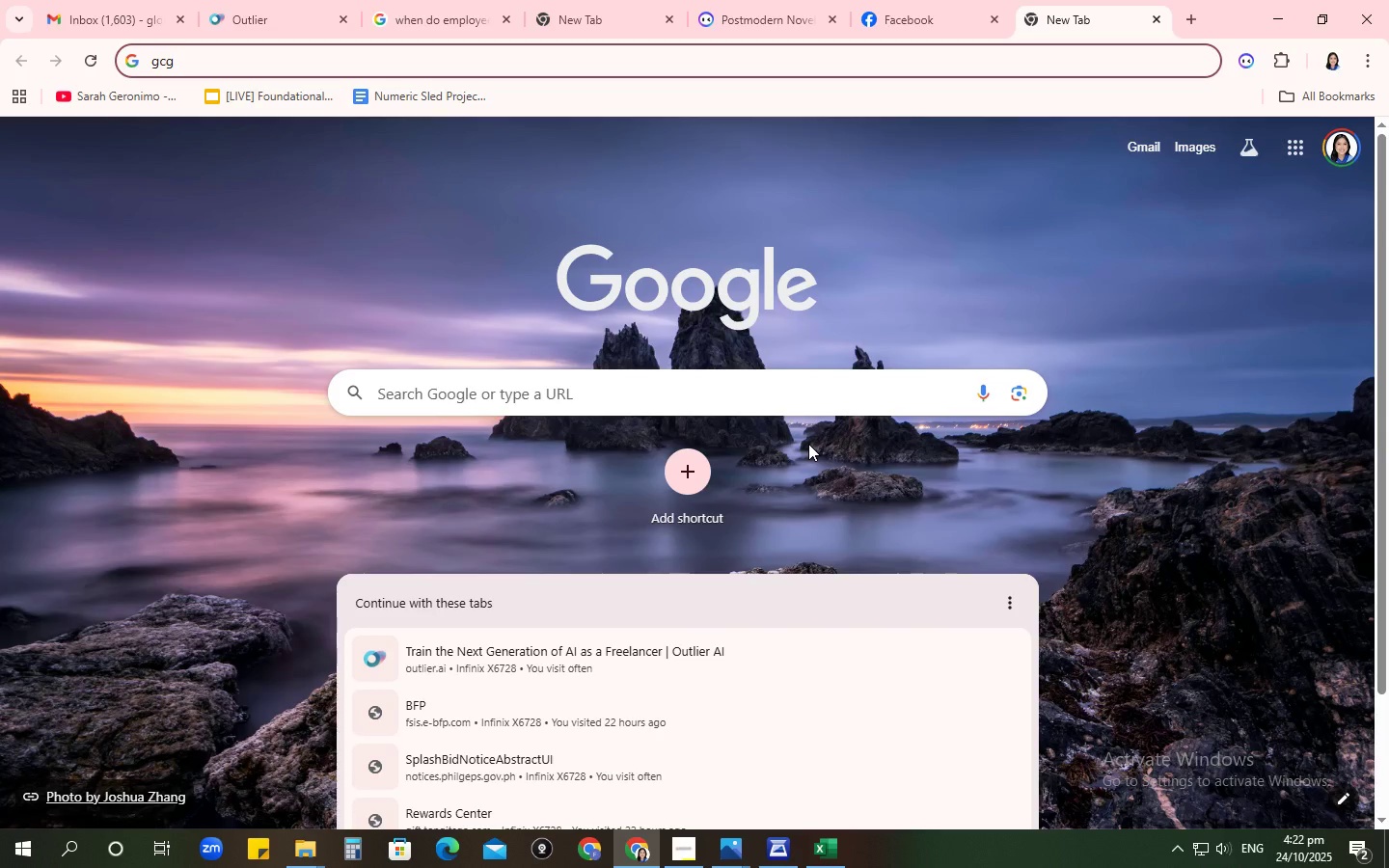 
wait(56.85)
 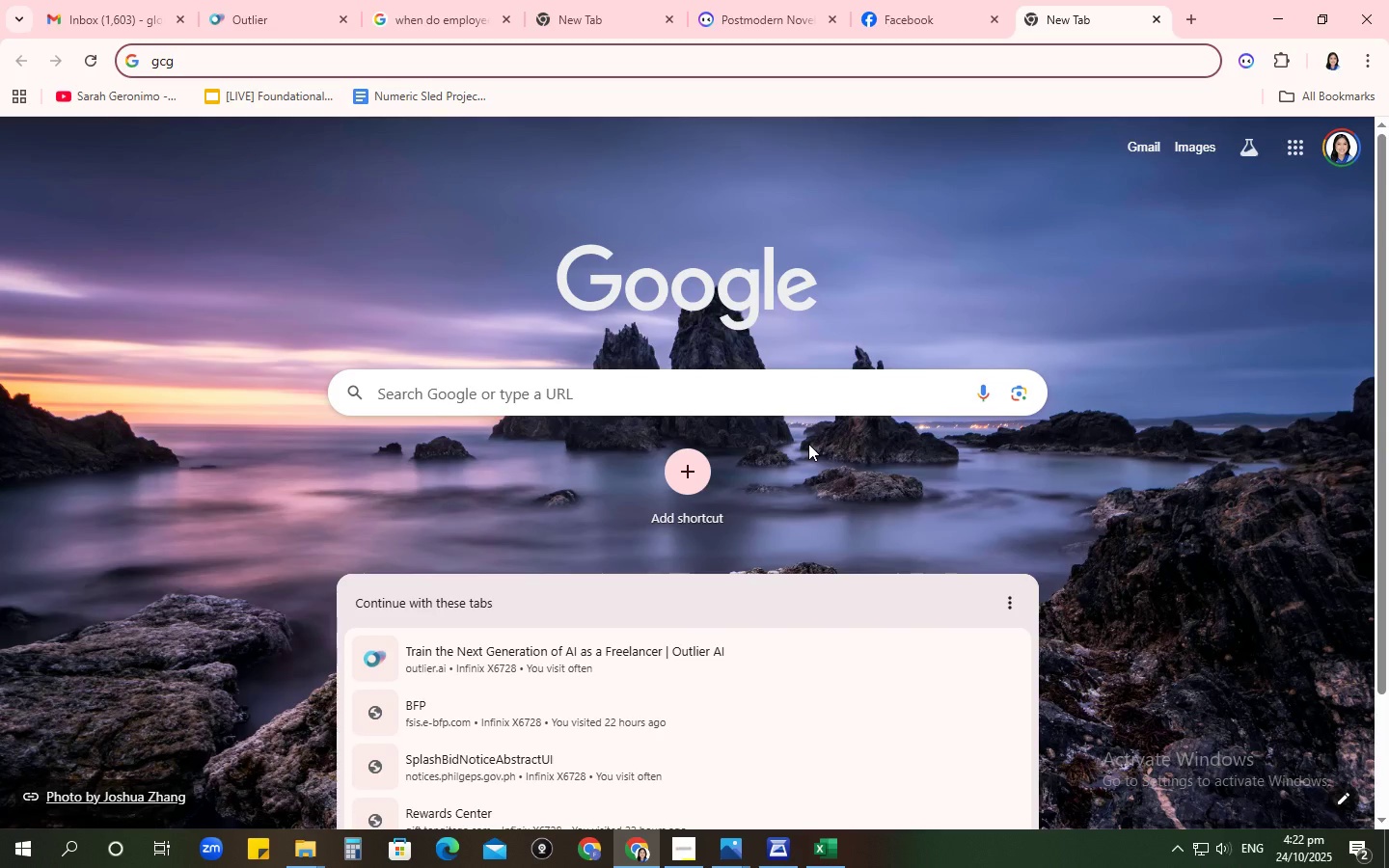 
left_click([1158, 17])
 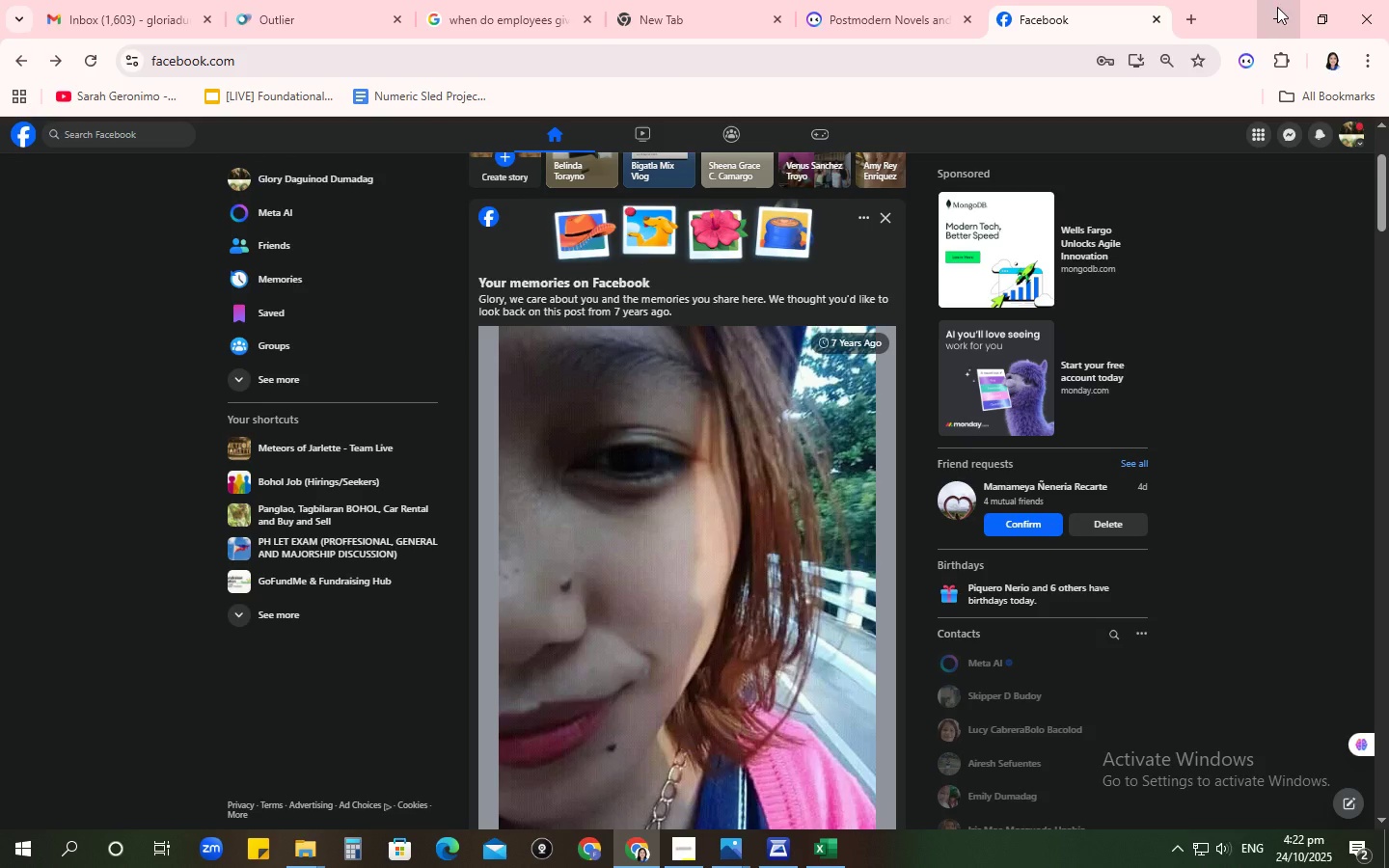 
left_click([1278, 9])